 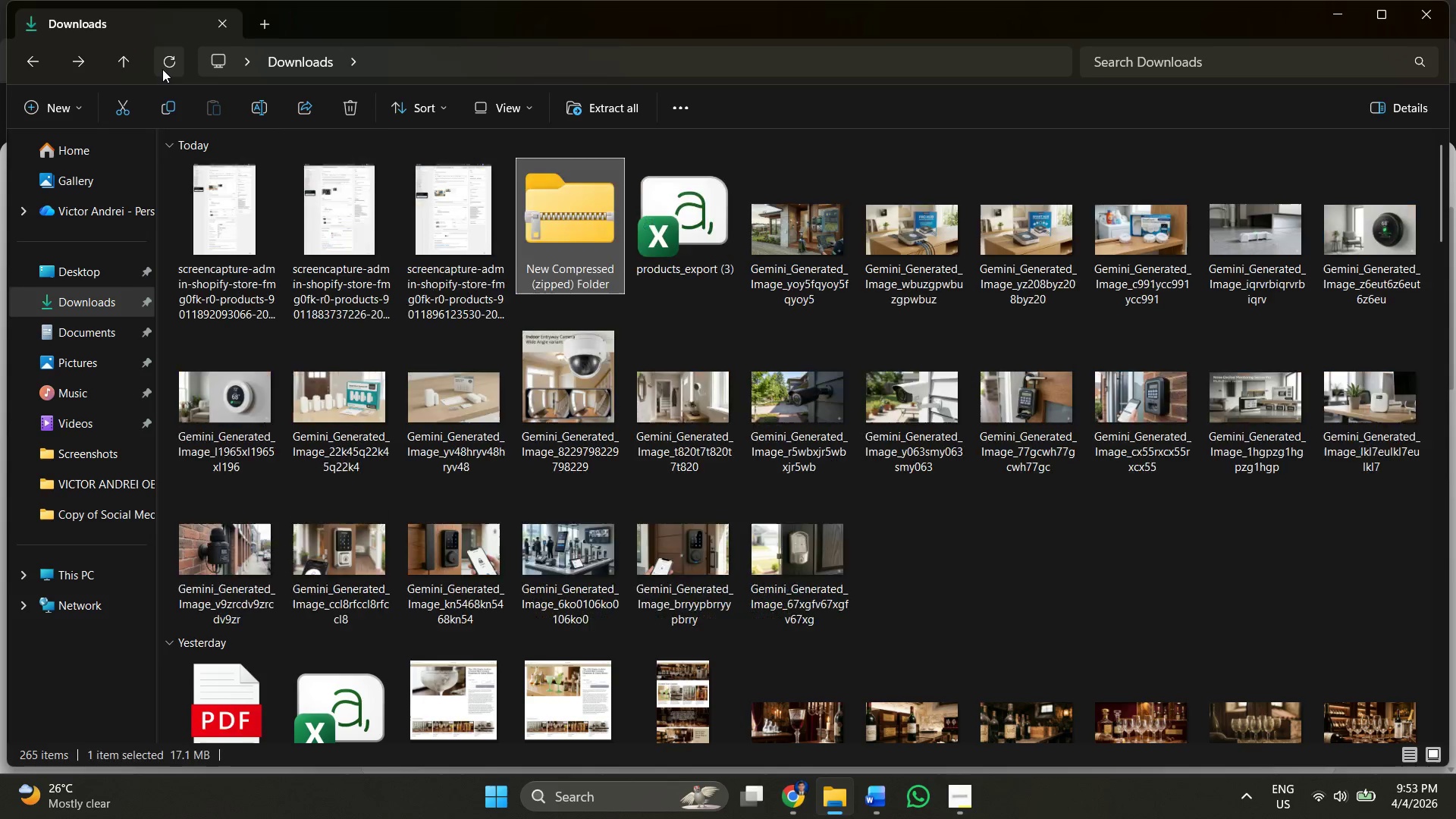 
hold_key(key=ControlLeft, duration=1.5)
left_click([467, 245])
 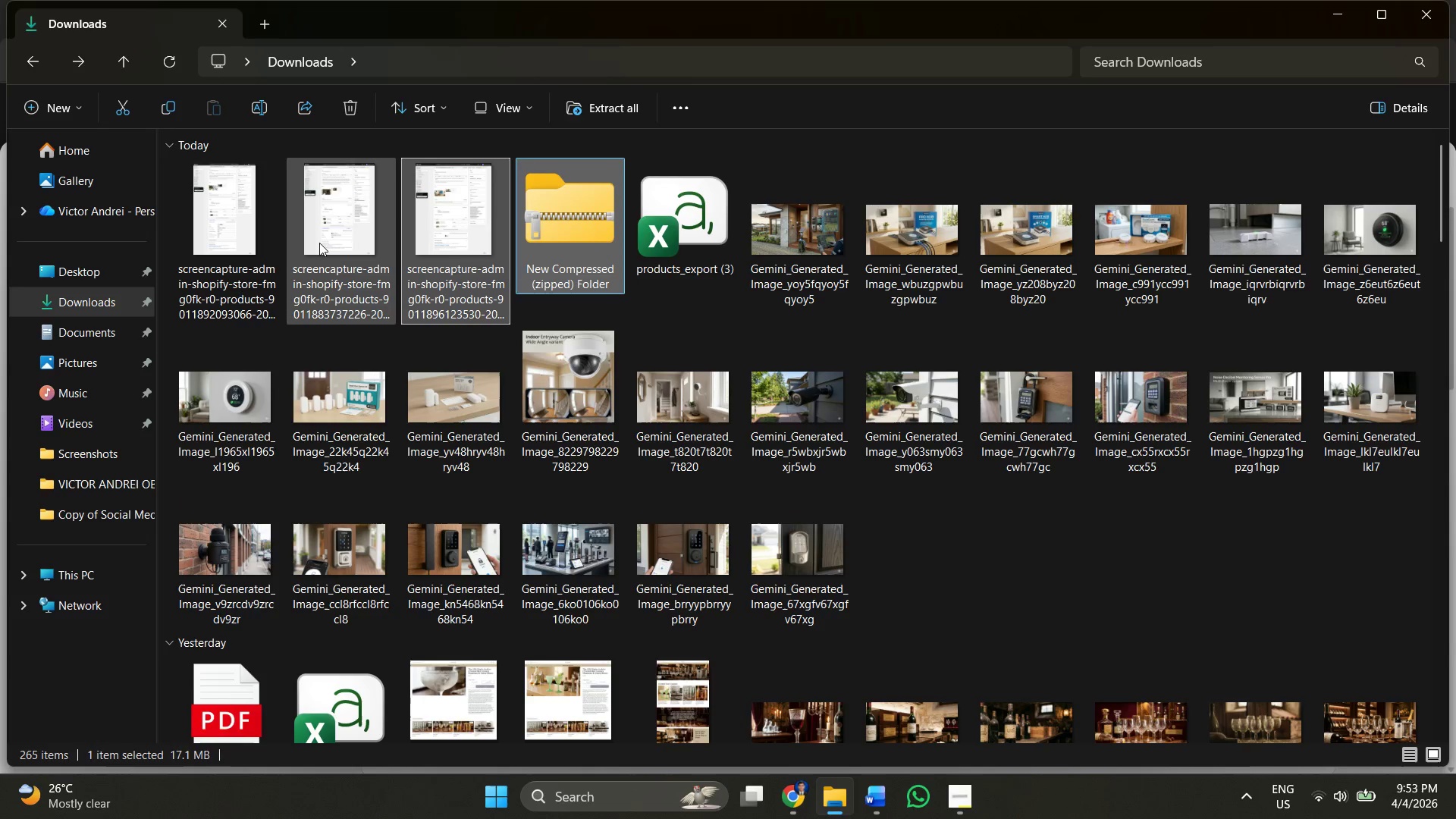 
double_click([318, 243])
 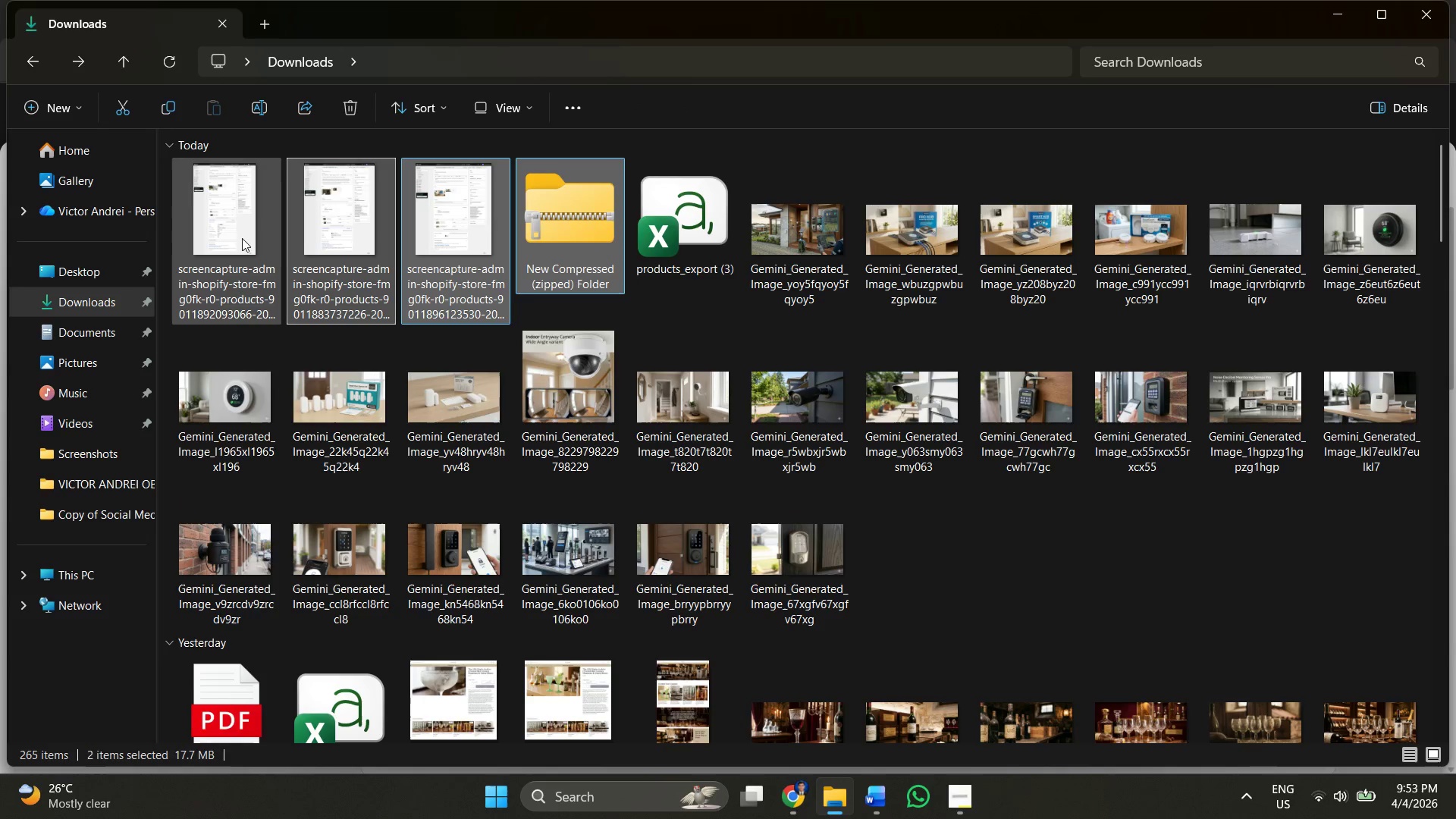 
triple_click([237, 237])
 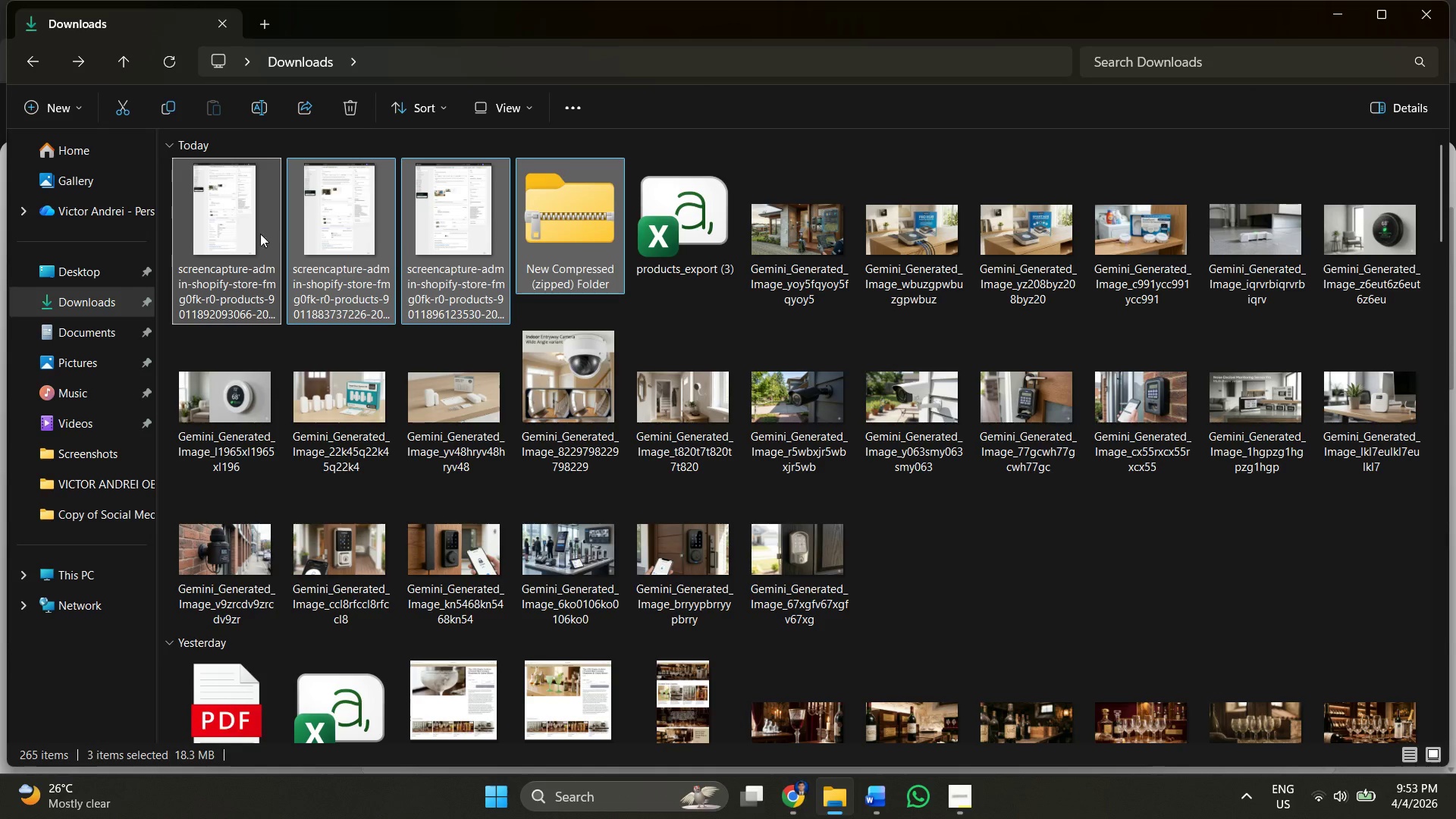 
key(Control+ControlLeft)
 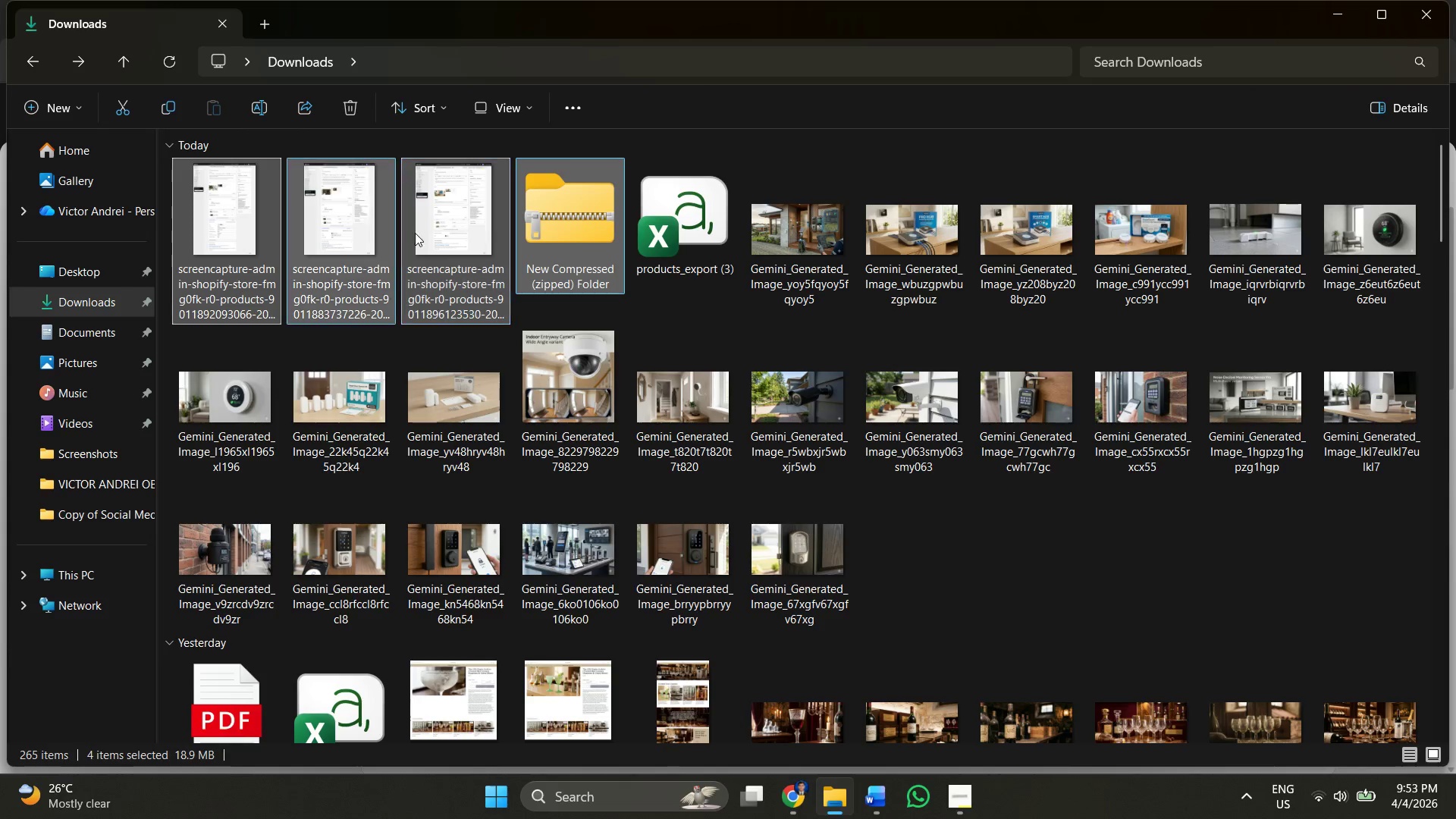 
left_click([415, 233])
 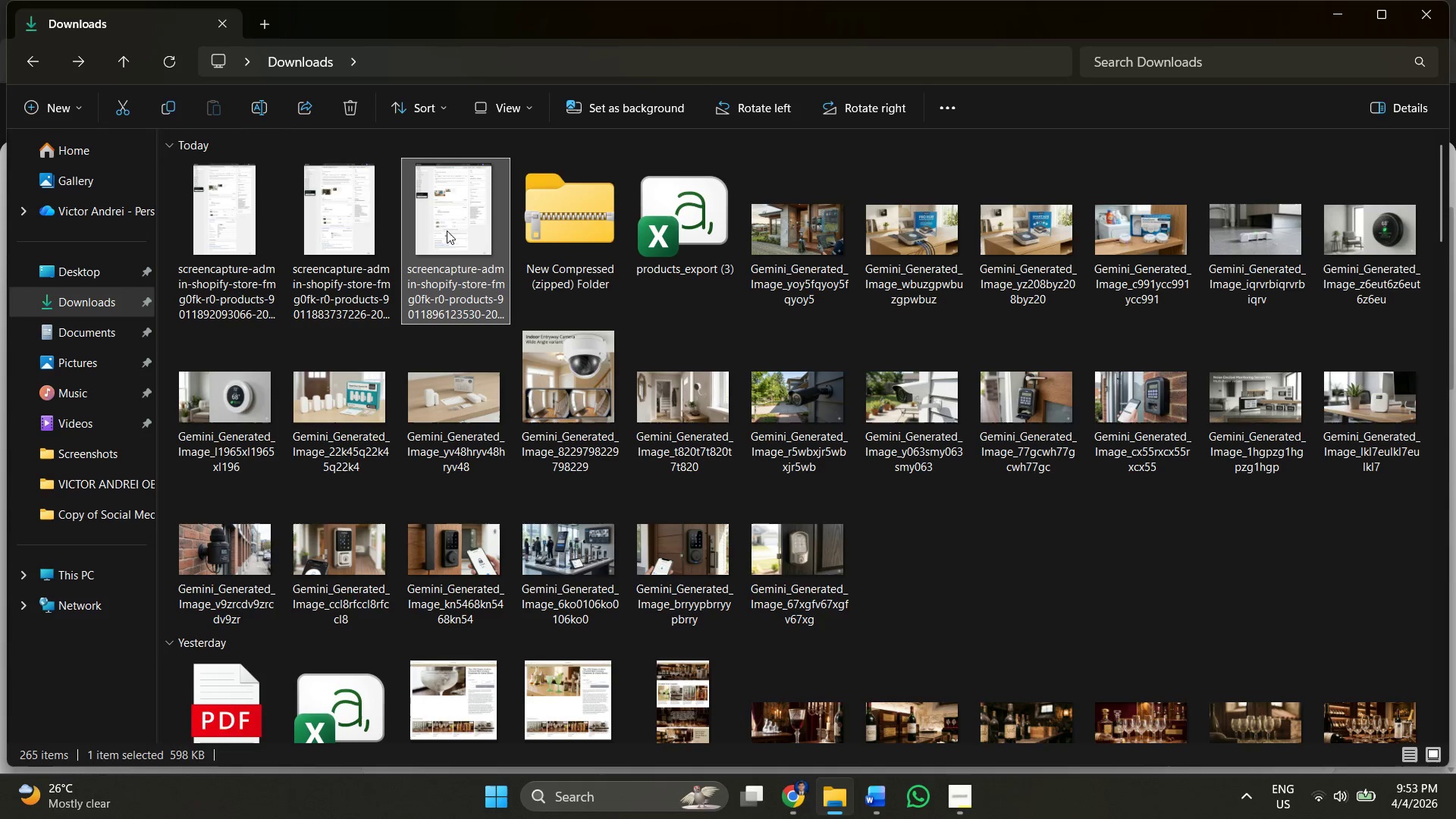 
hold_key(key=ControlLeft, duration=1.11)
left_click([356, 242])
 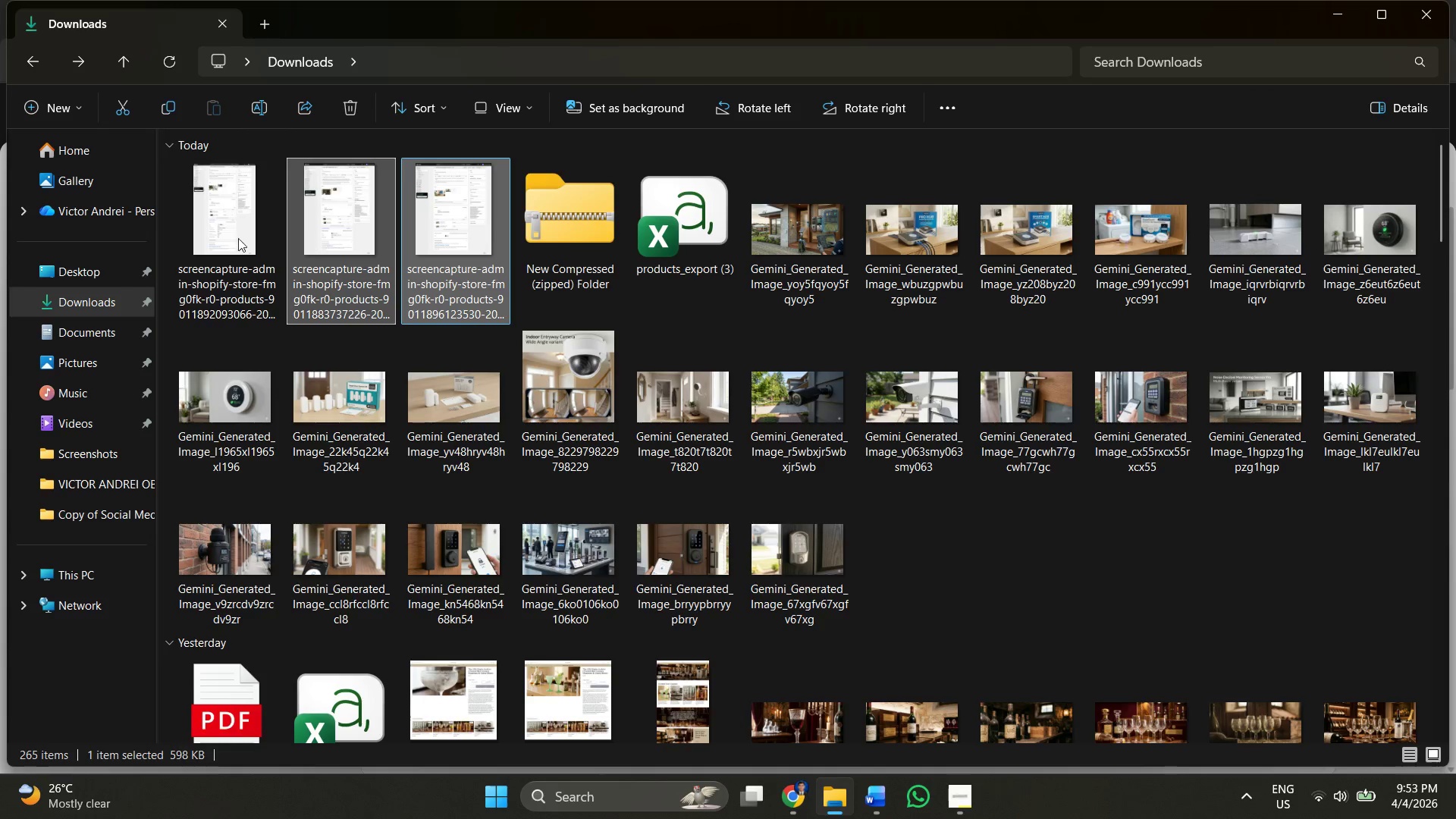 
double_click([227, 236])
 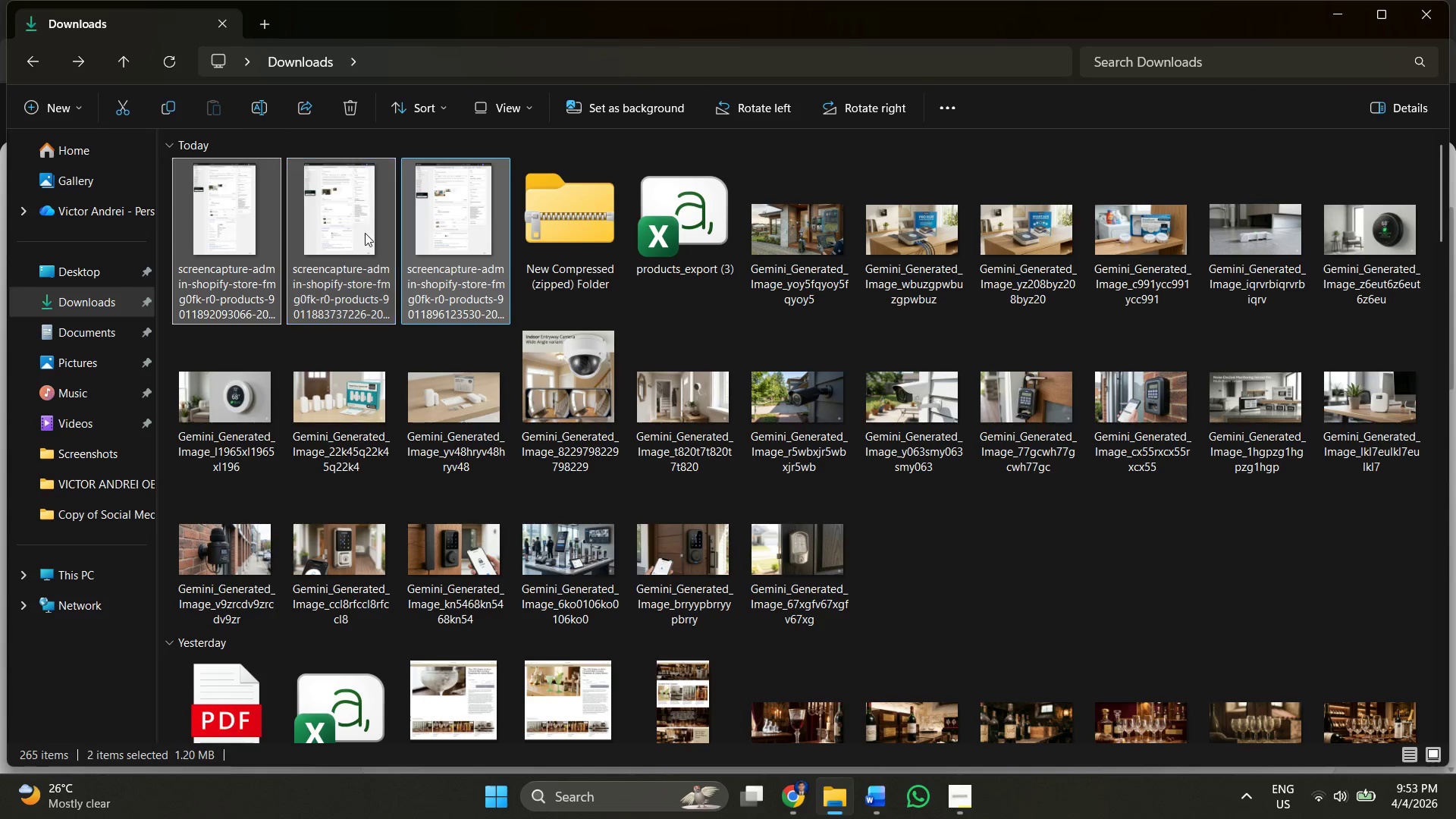 
right_click([365, 233])
 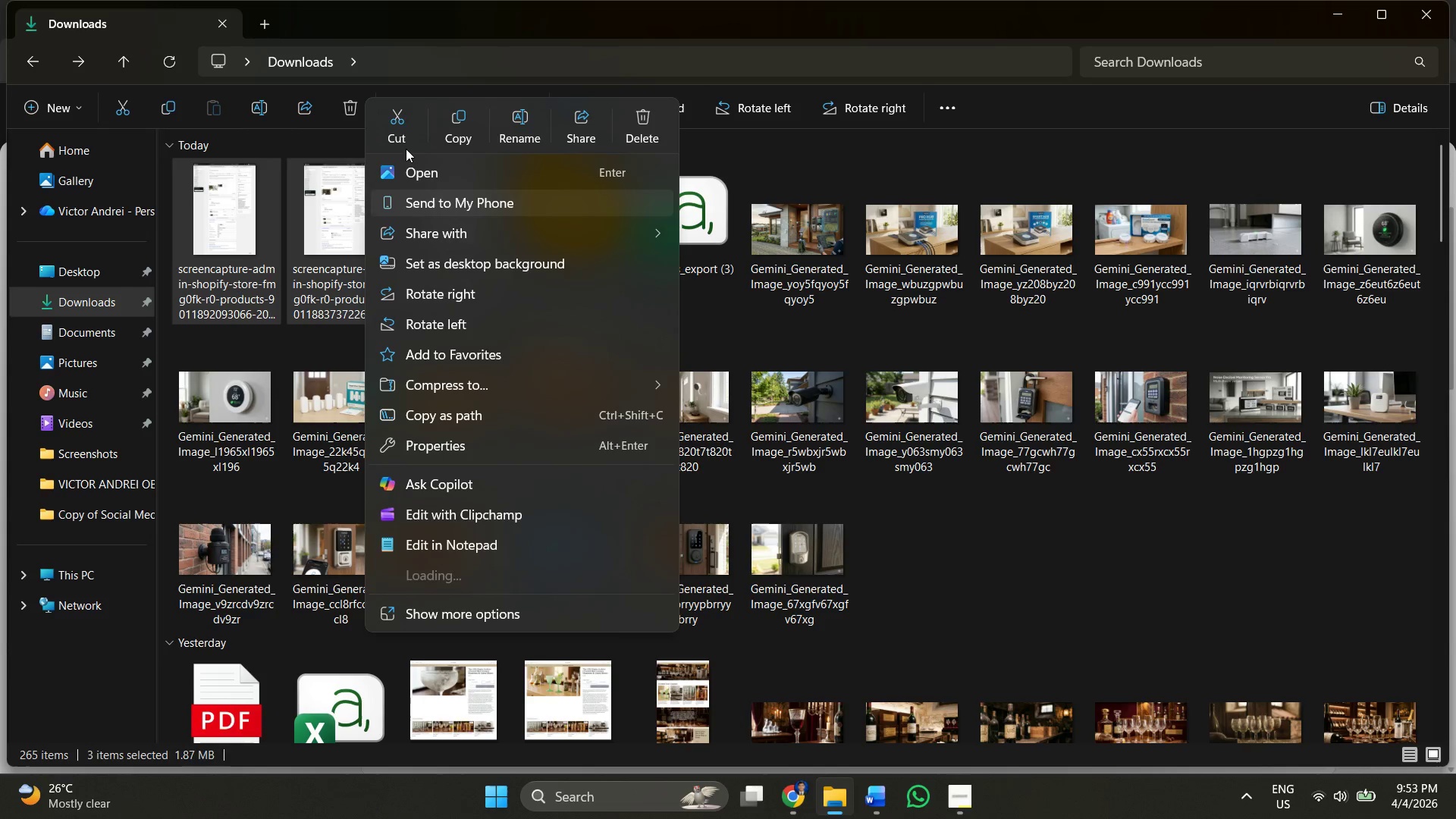 
left_click([399, 125])
 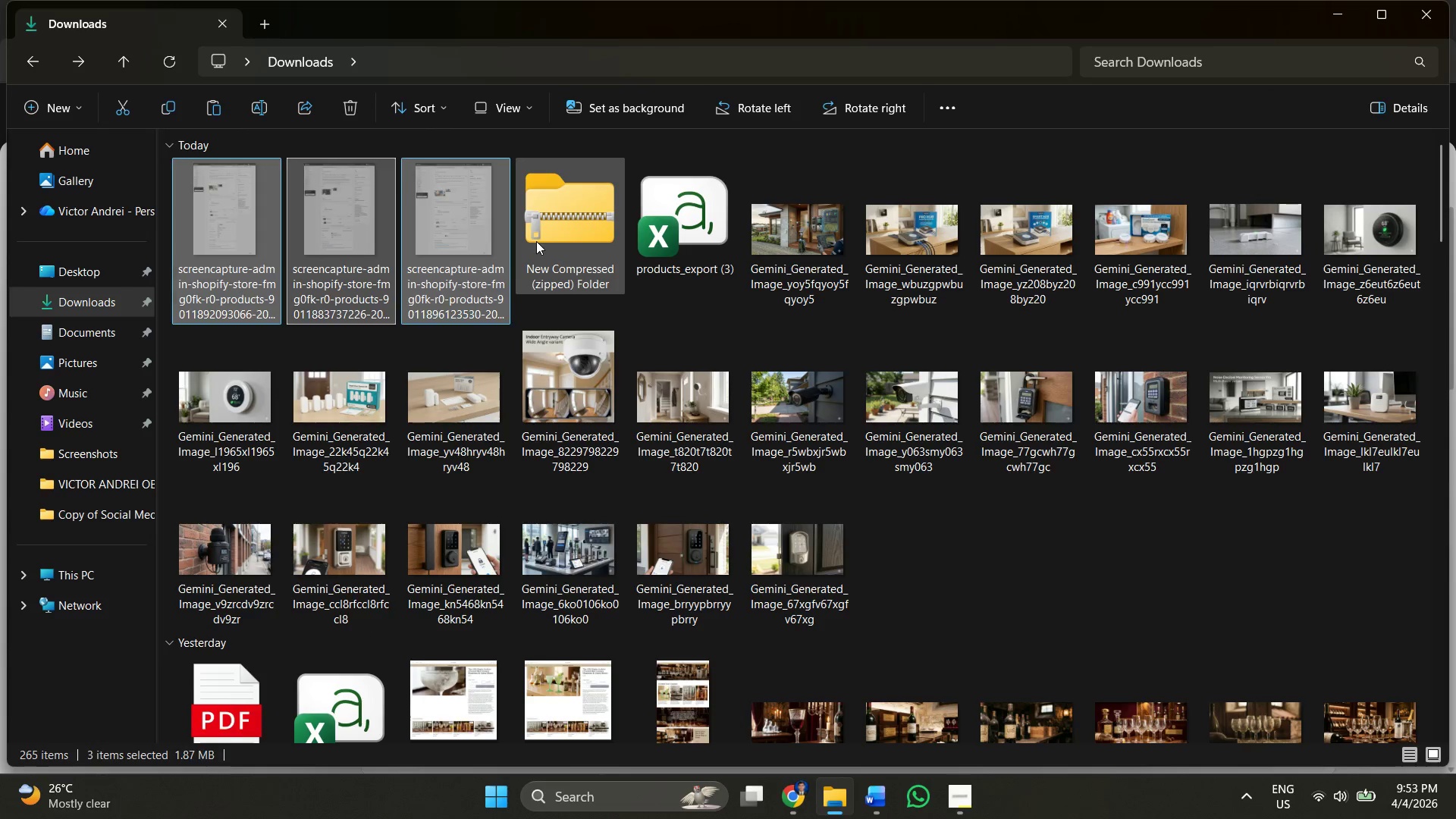 
double_click([536, 241])
 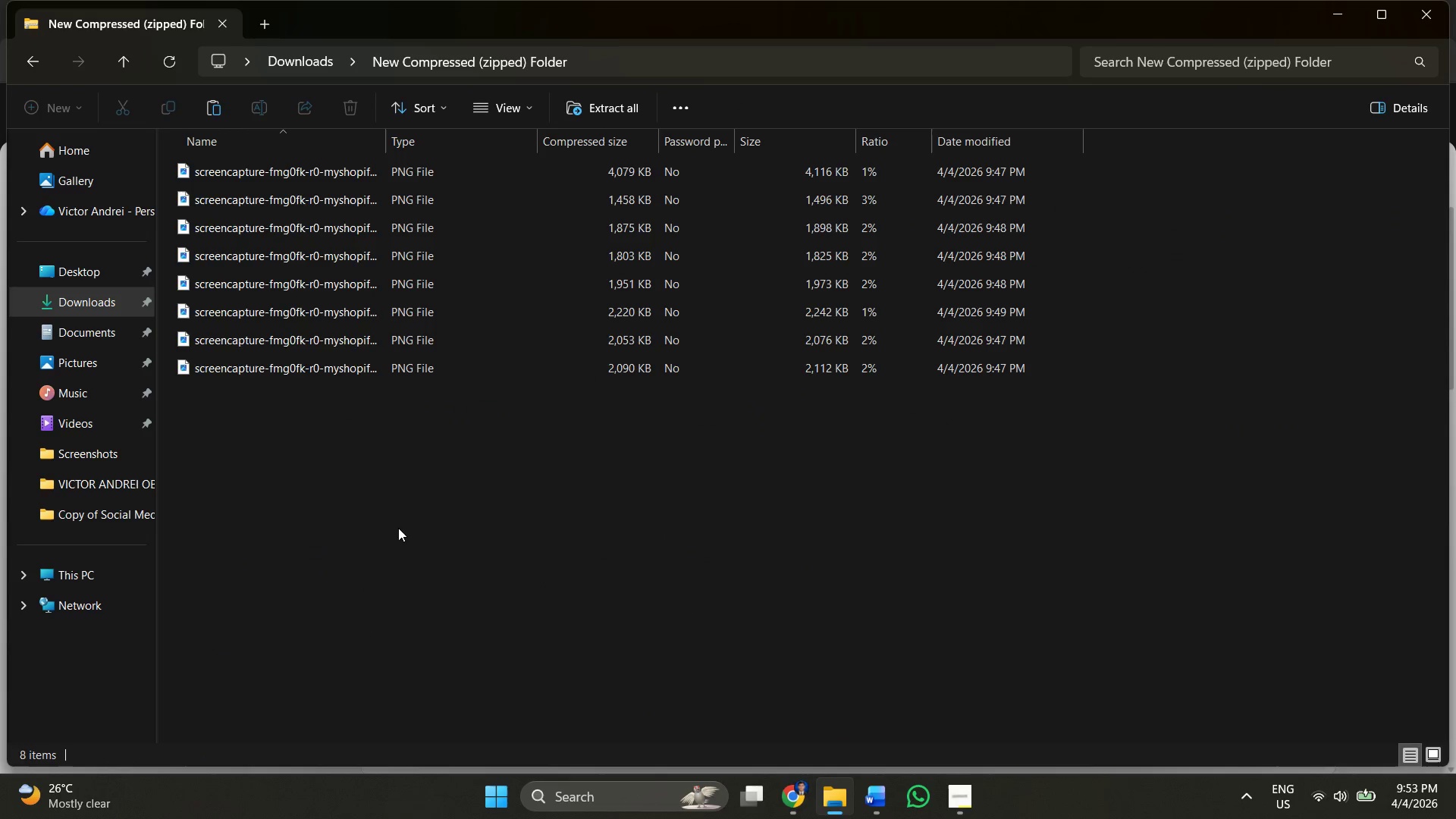 